 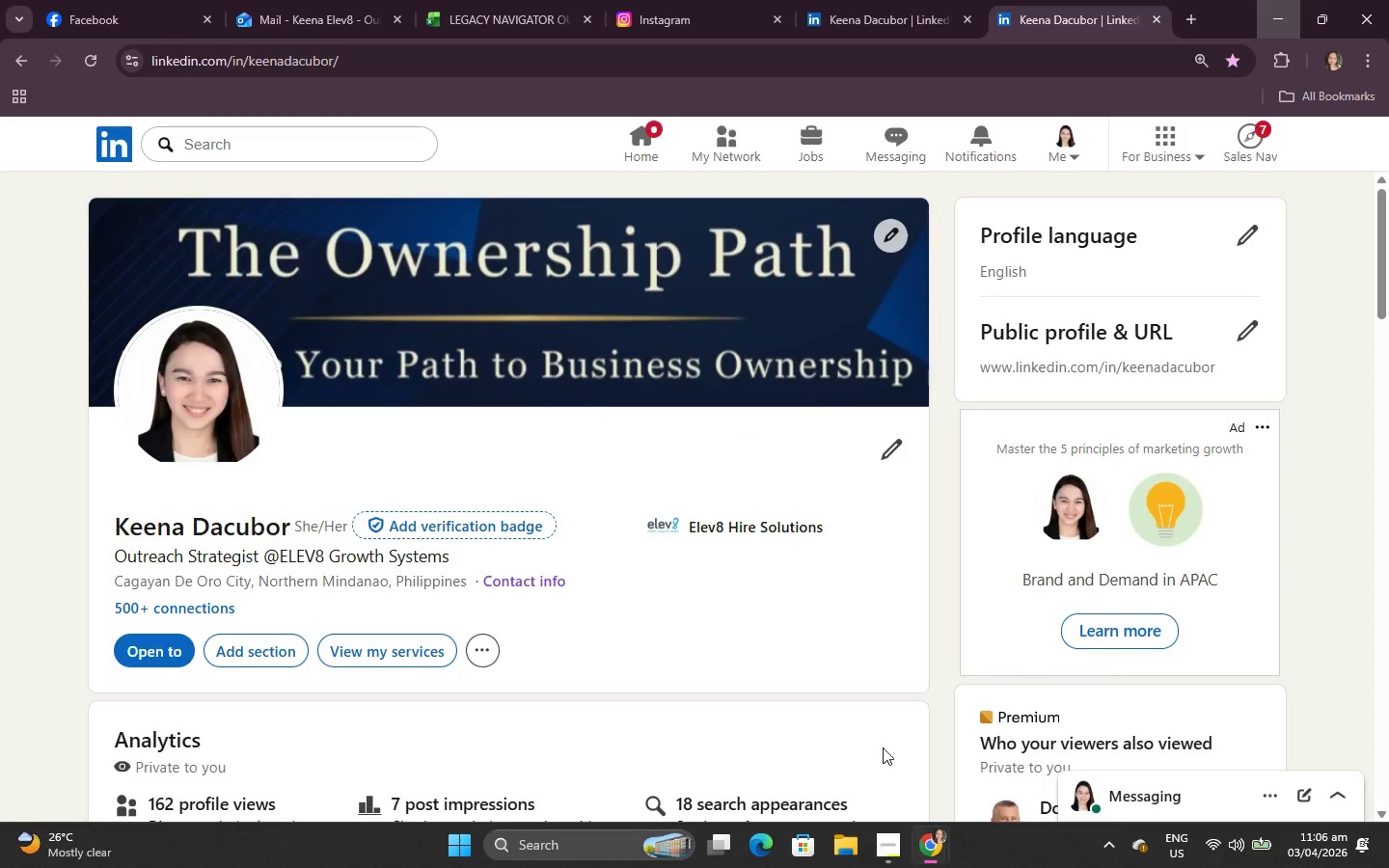 
left_click([996, 138])
 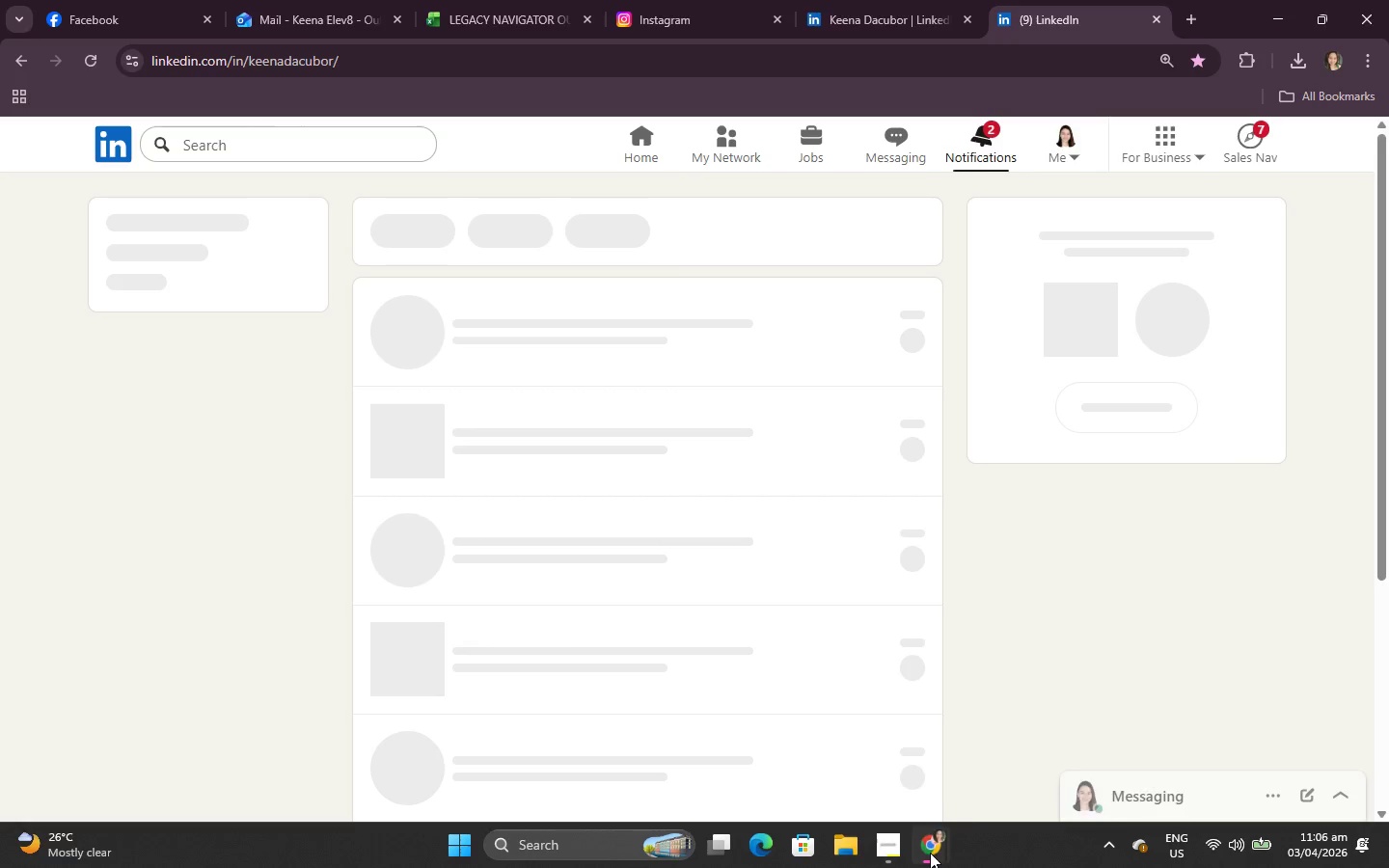 
double_click([963, 741])
 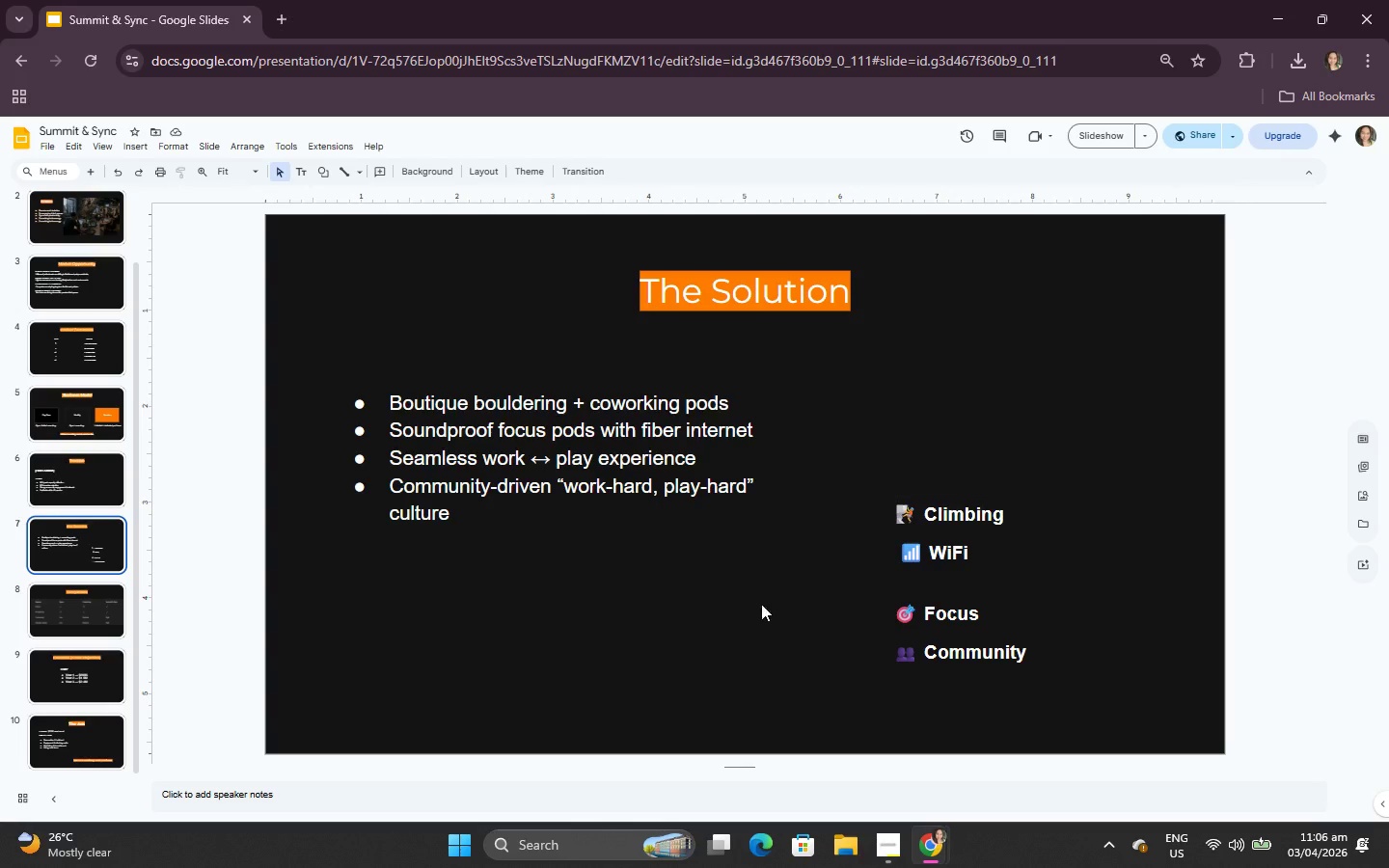 
scroll: coordinate [0, 437], scroll_direction: up, amount: 5.0
 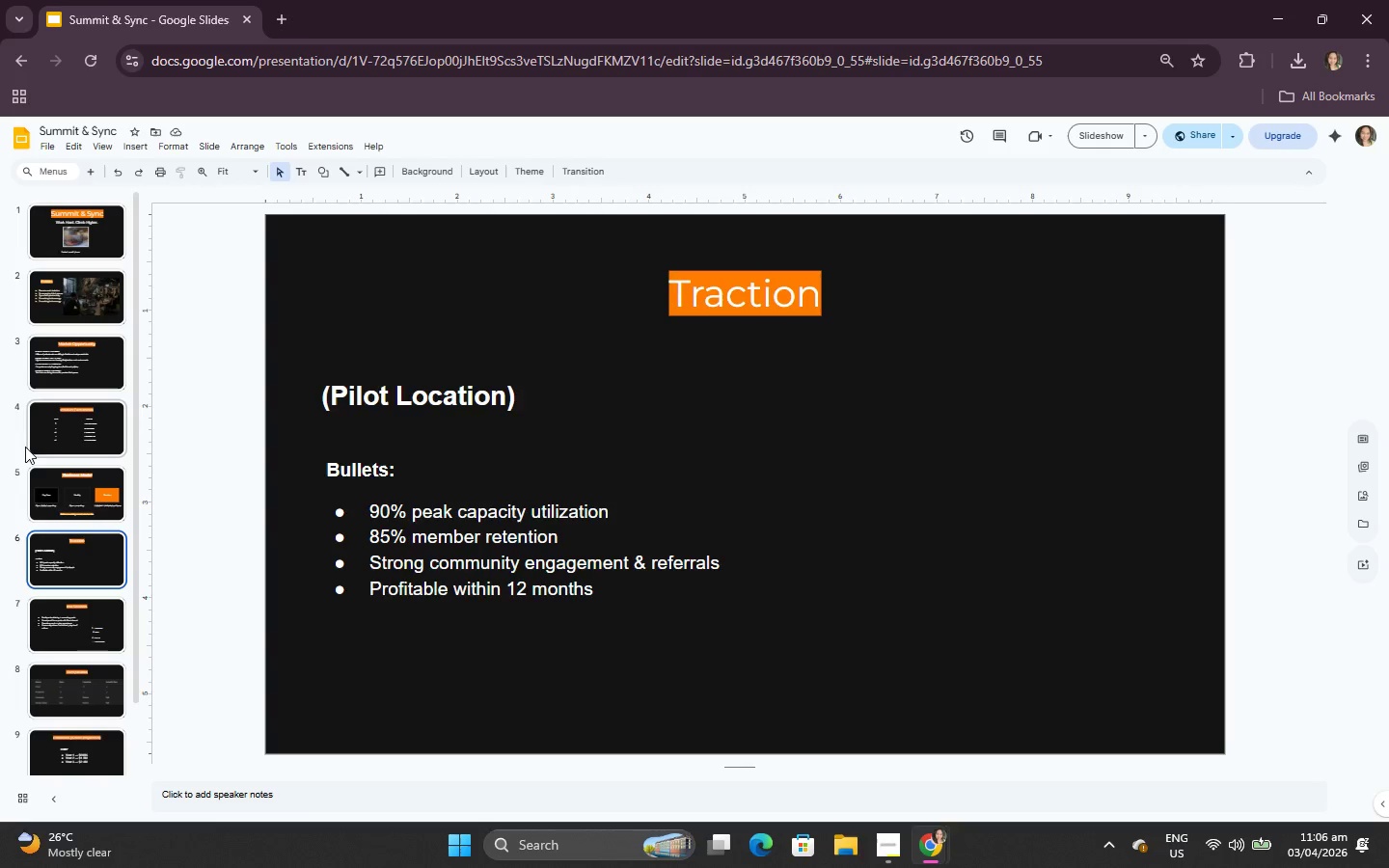 
left_click([80, 225])
 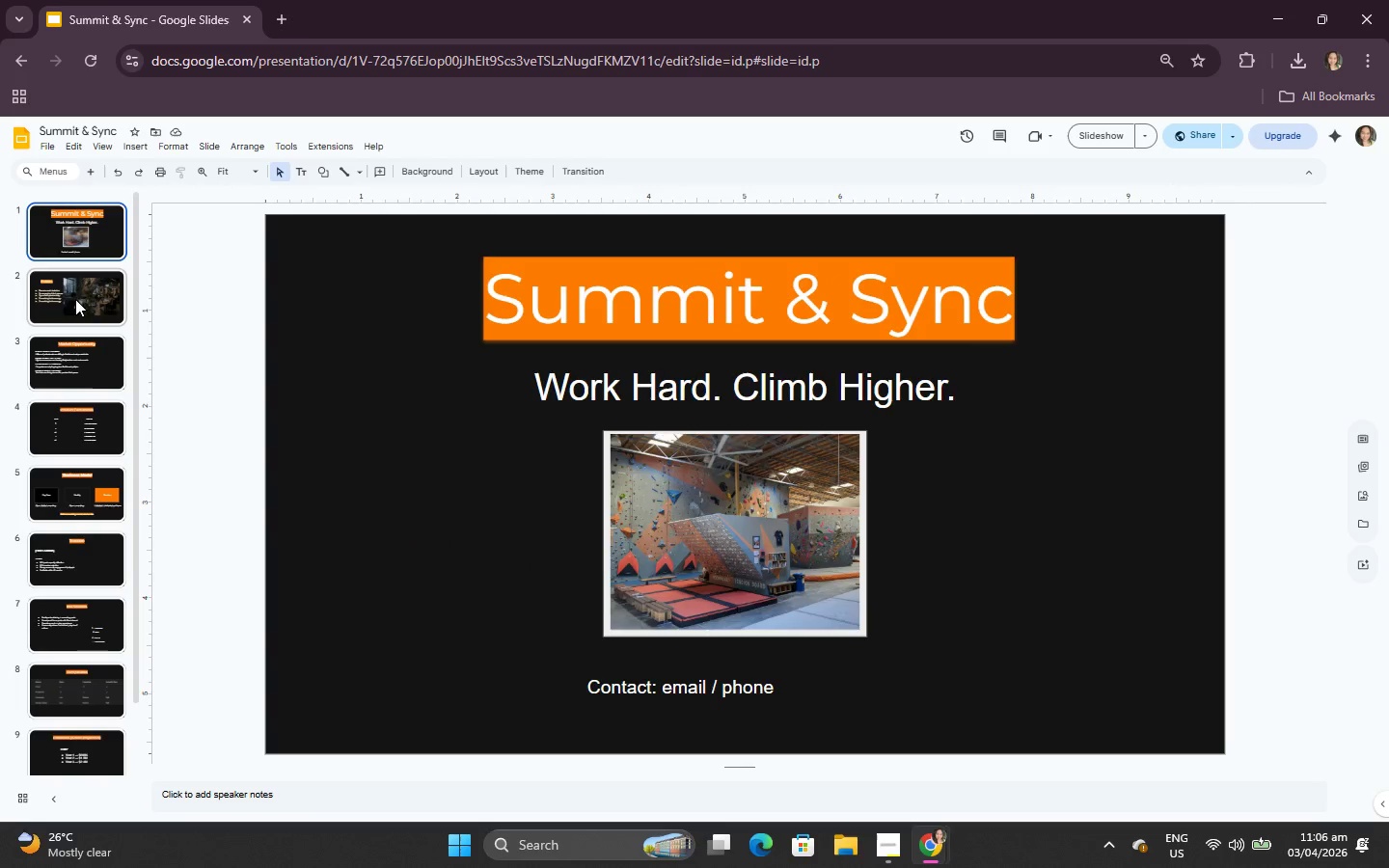 
left_click([75, 306])
 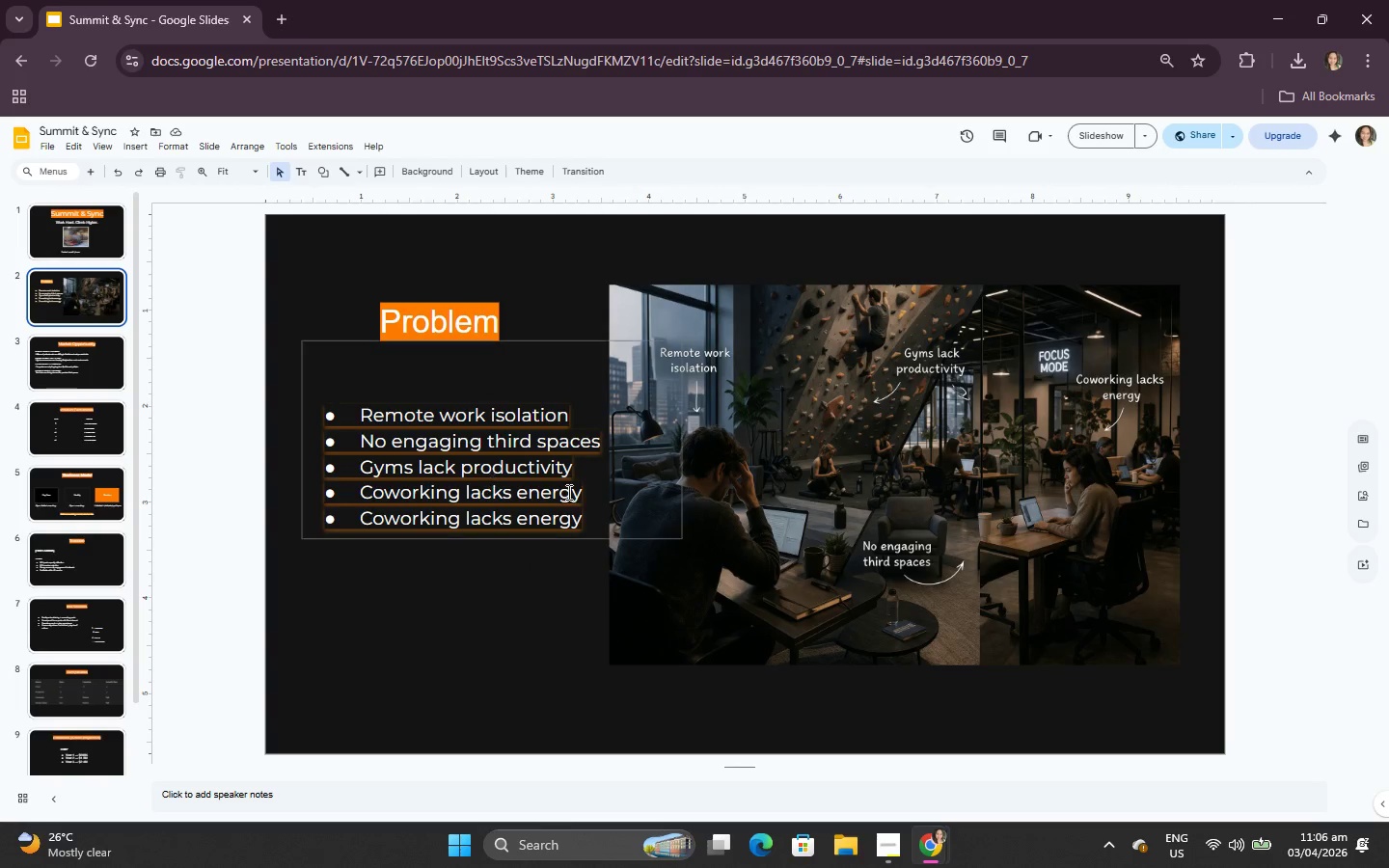 
left_click([543, 469])
 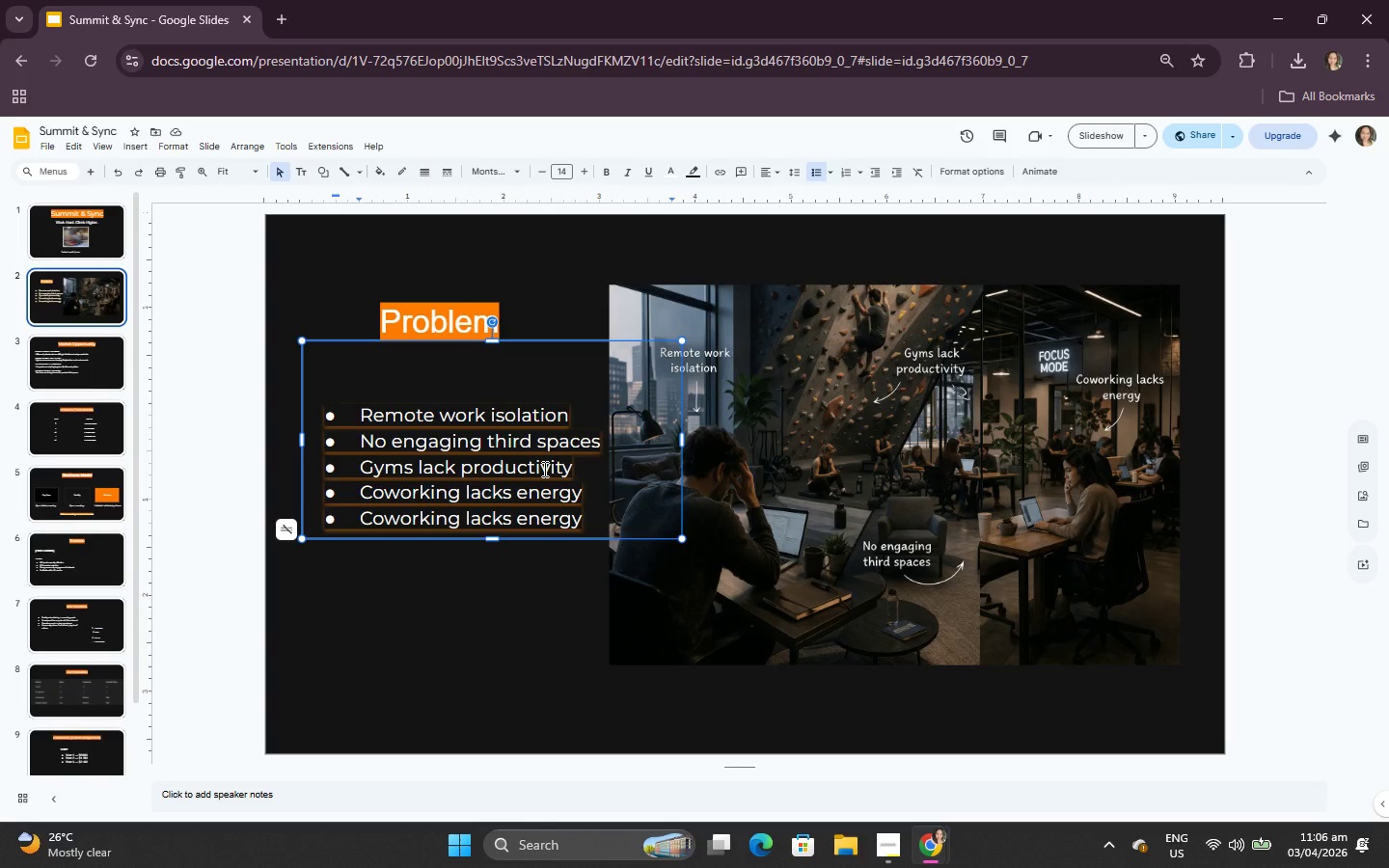 
double_click([543, 469])
 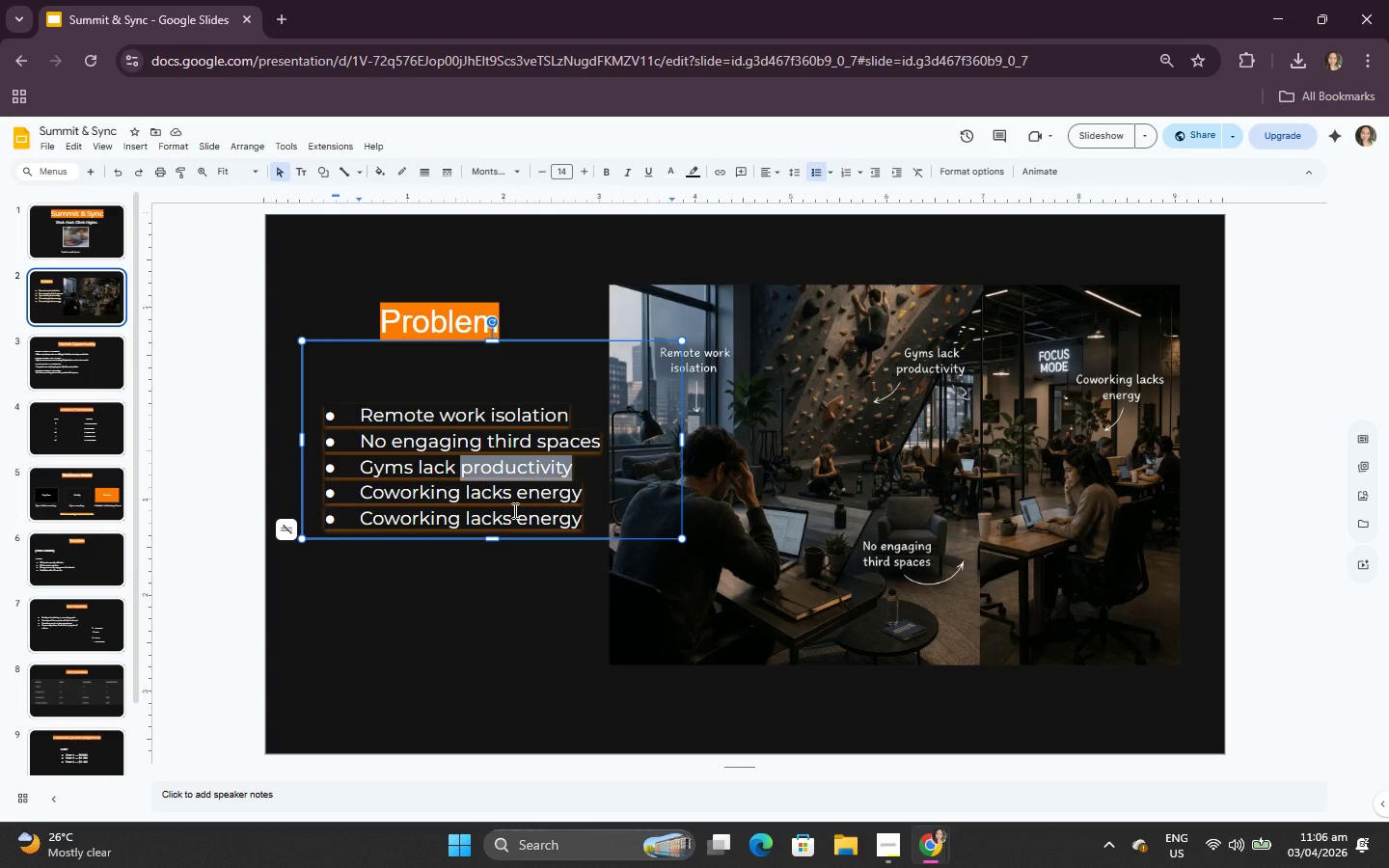 
left_click([497, 530])
 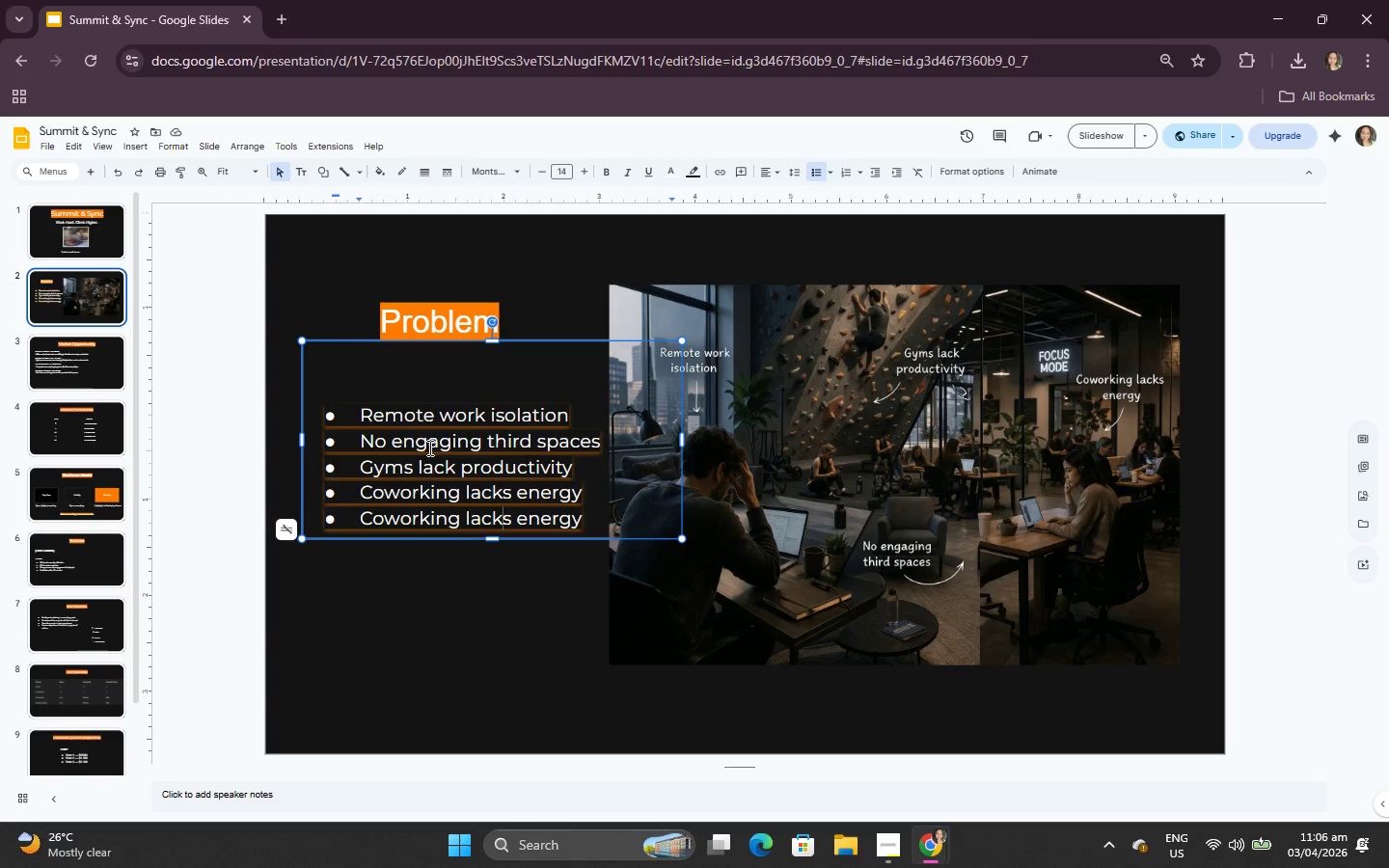 
left_click([425, 435])
 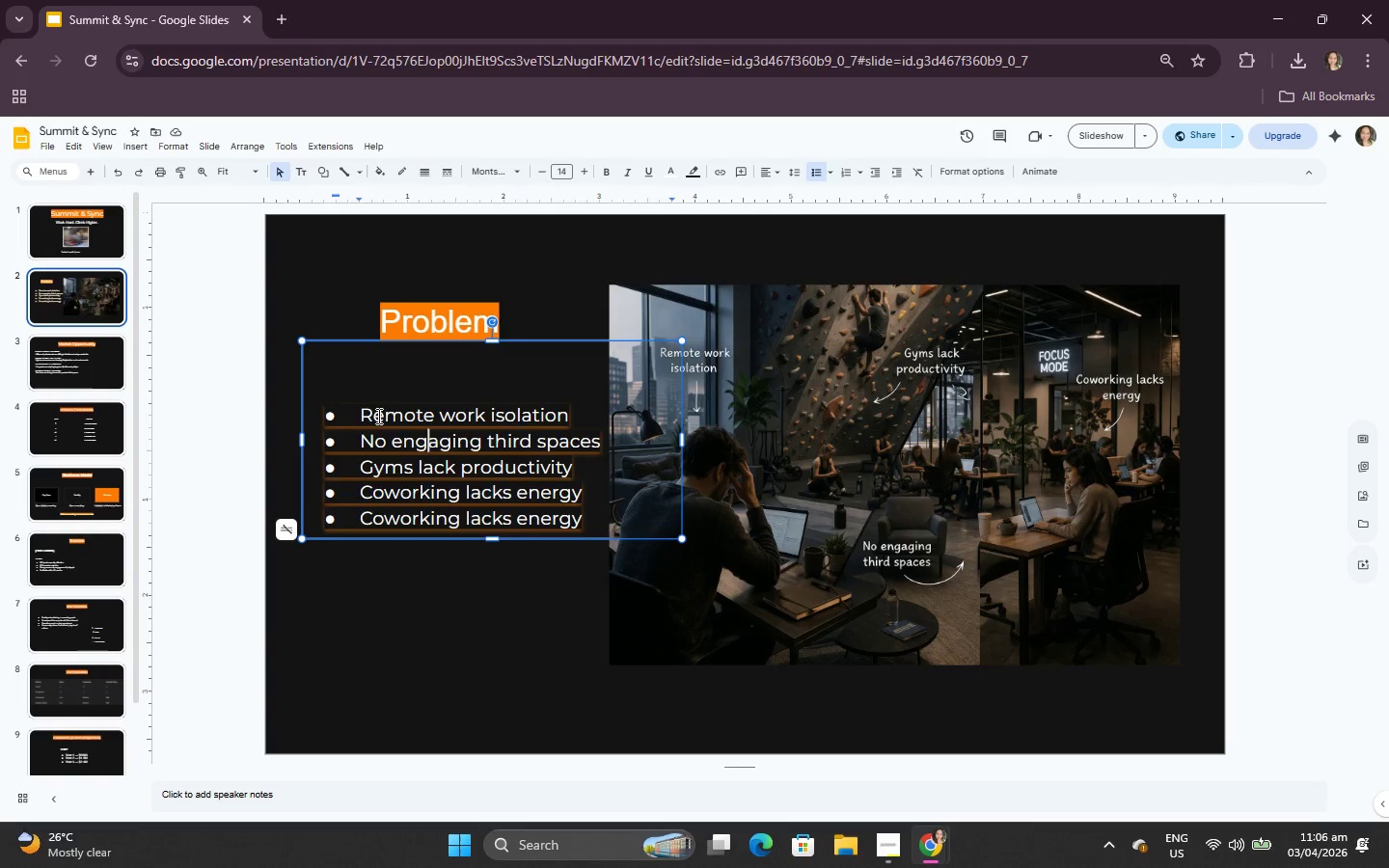 
left_click([376, 416])
 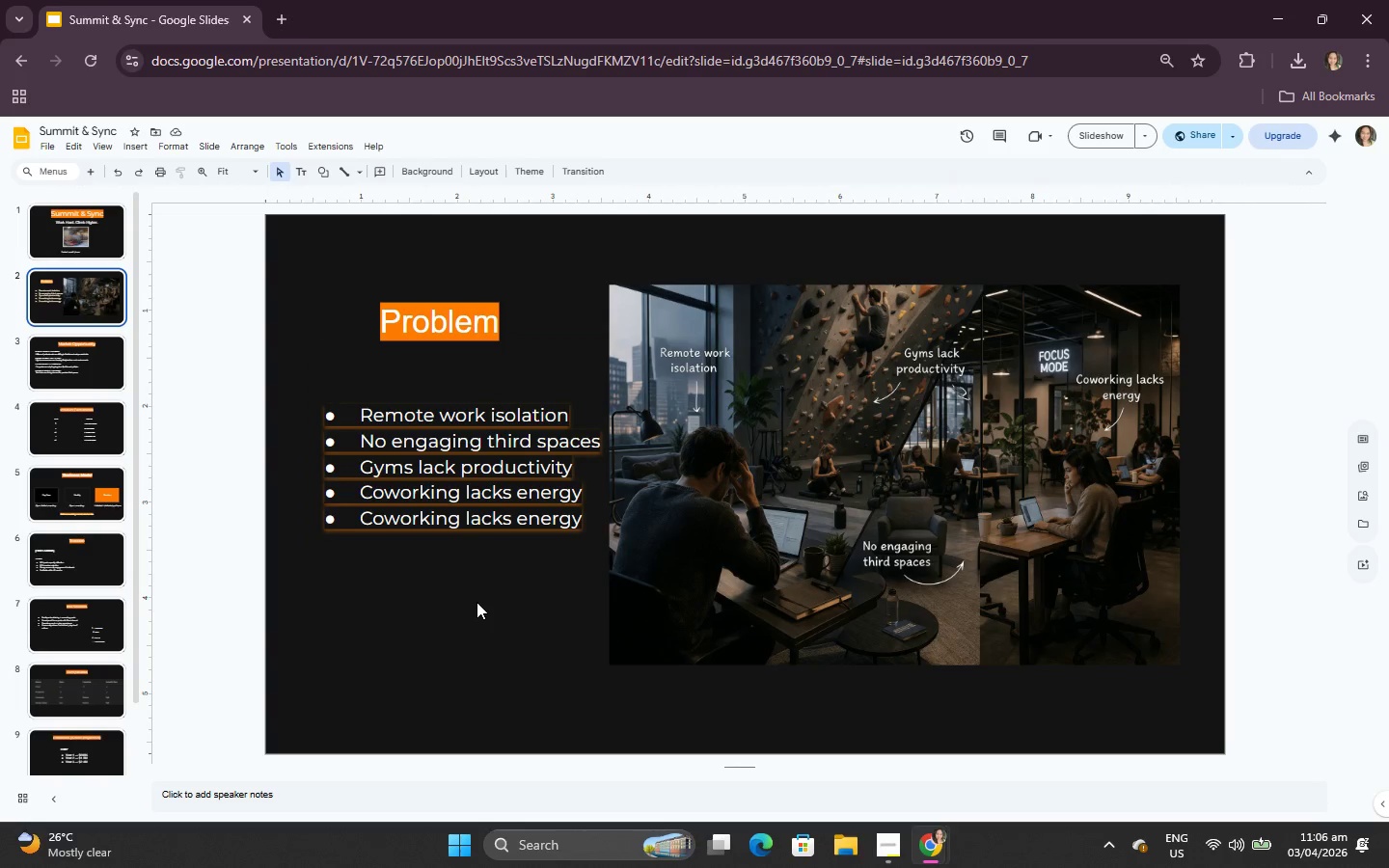 
double_click([476, 509])
 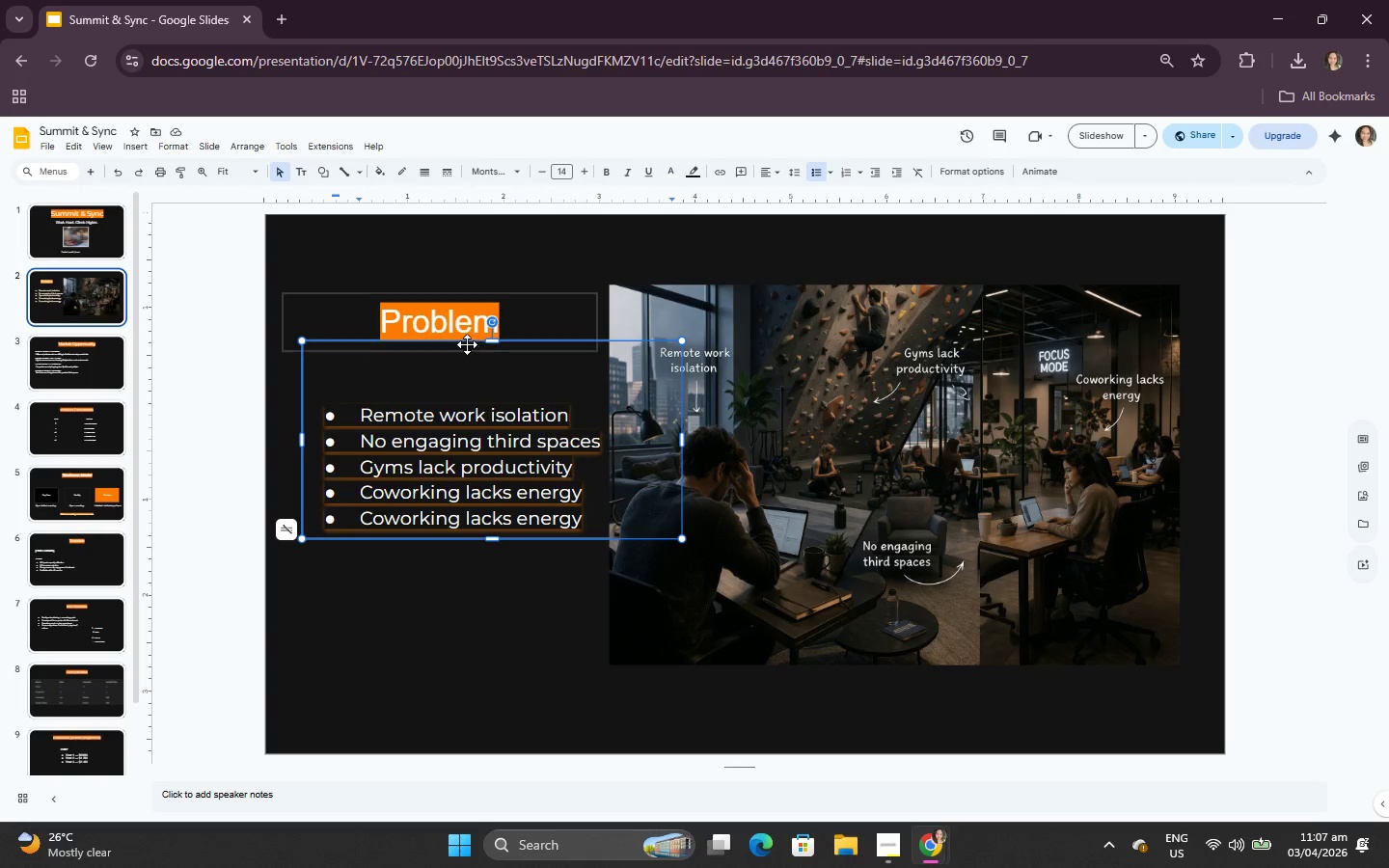 
left_click_drag(start_coordinate=[463, 343], to_coordinate=[465, 388])
 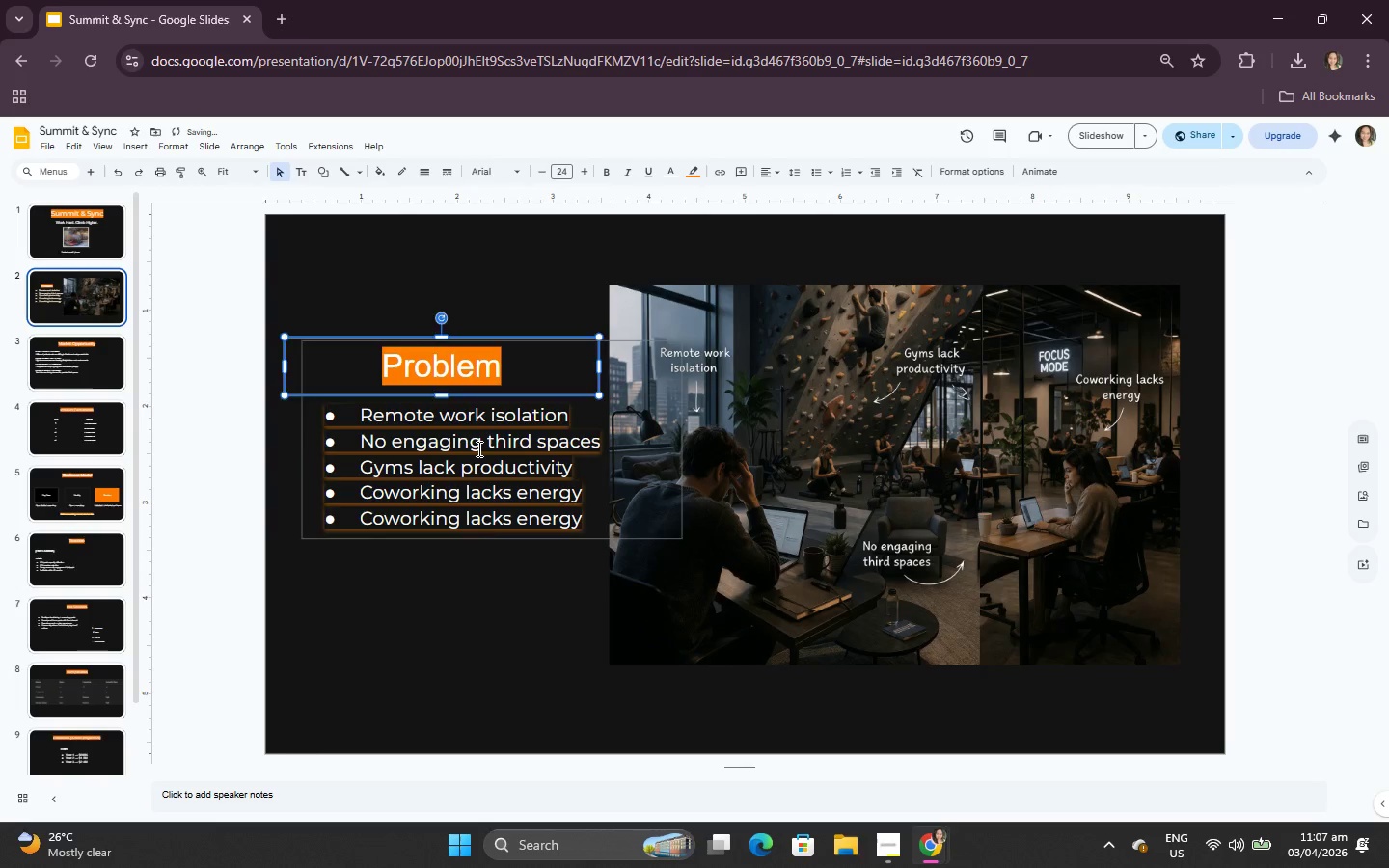 
left_click([477, 448])
 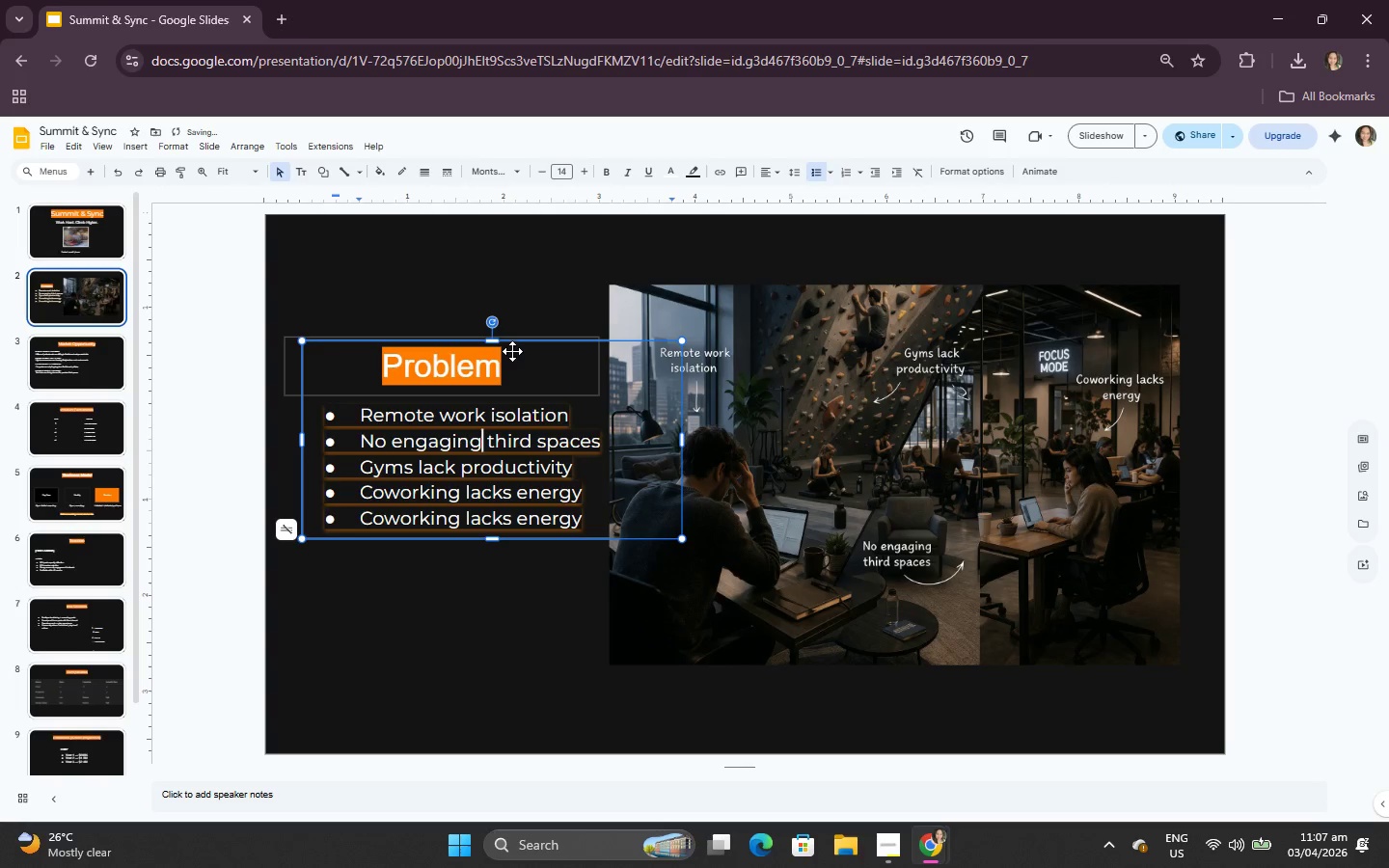 
left_click_drag(start_coordinate=[517, 344], to_coordinate=[504, 450])
 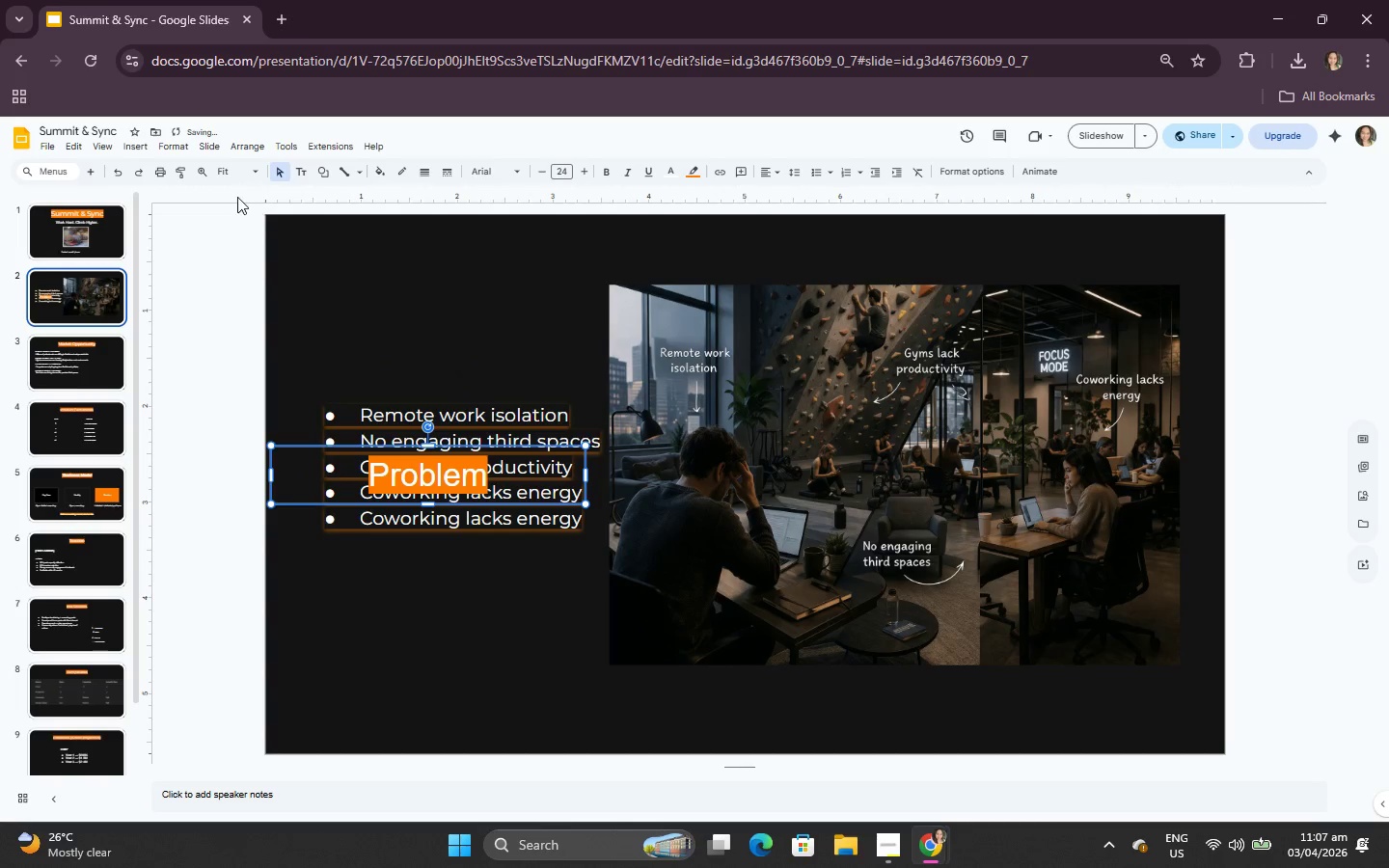 
left_click([120, 170])
 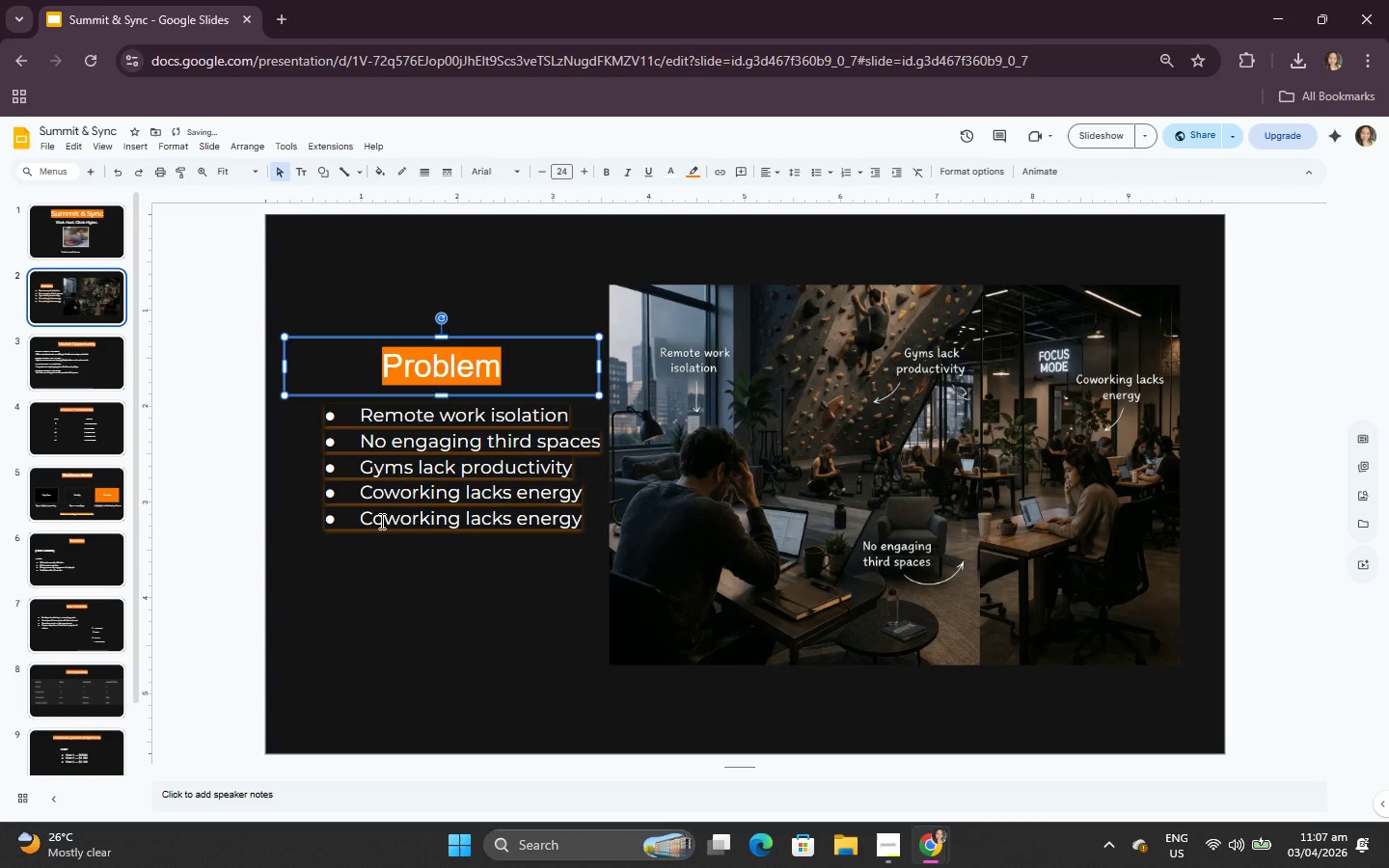 
left_click([421, 601])
 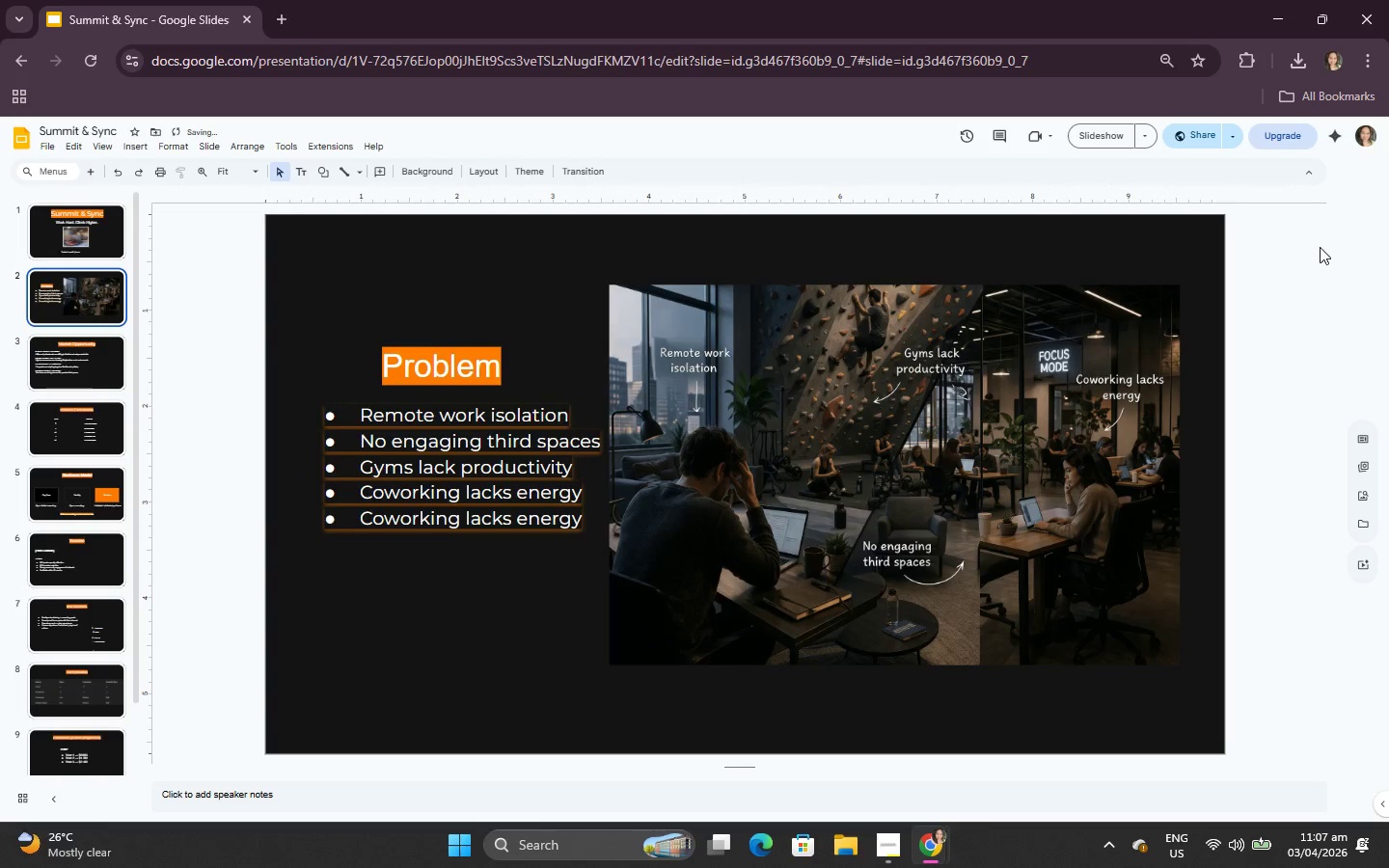 
left_click([1313, 250])
 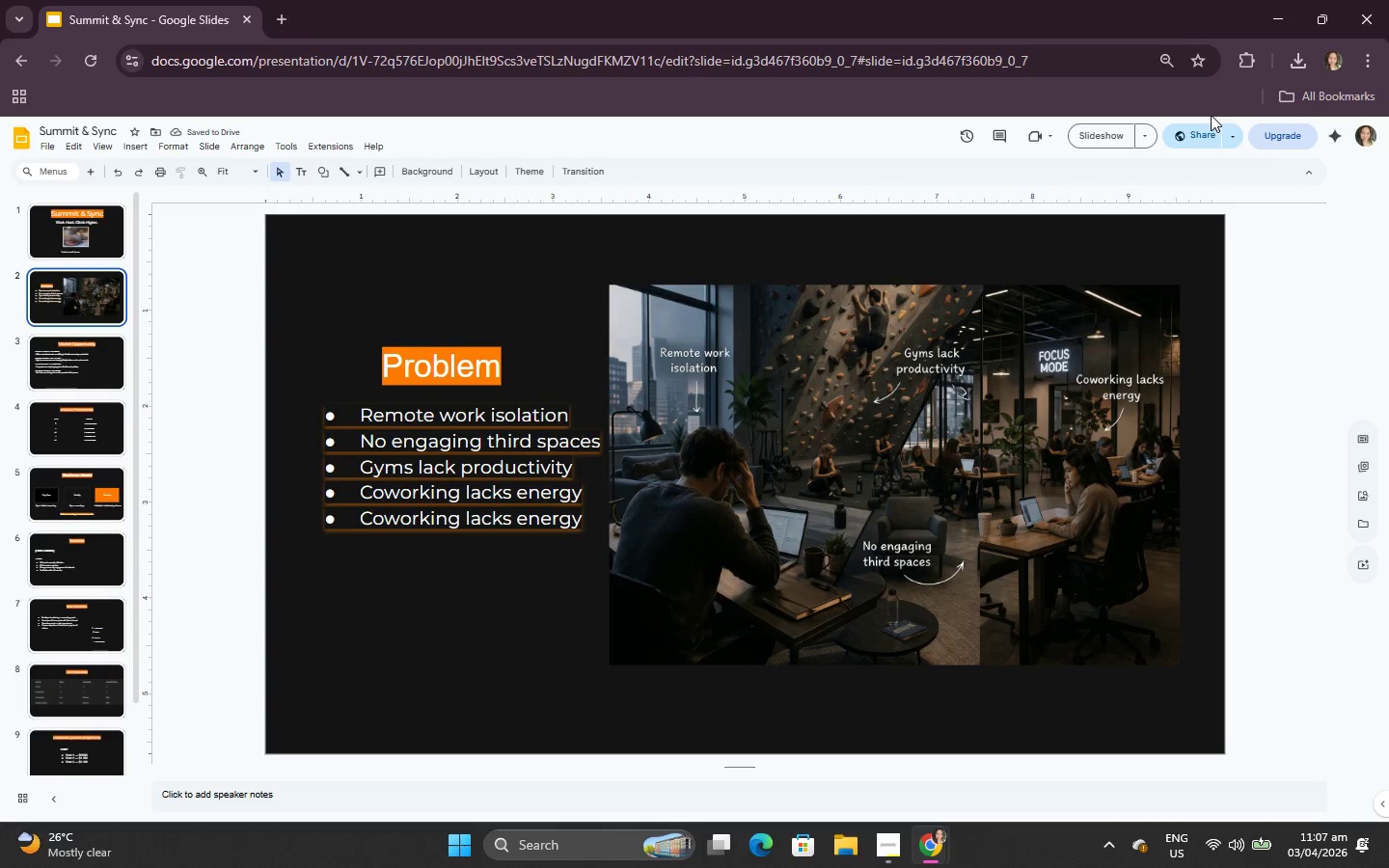 
left_click([1225, 122])
 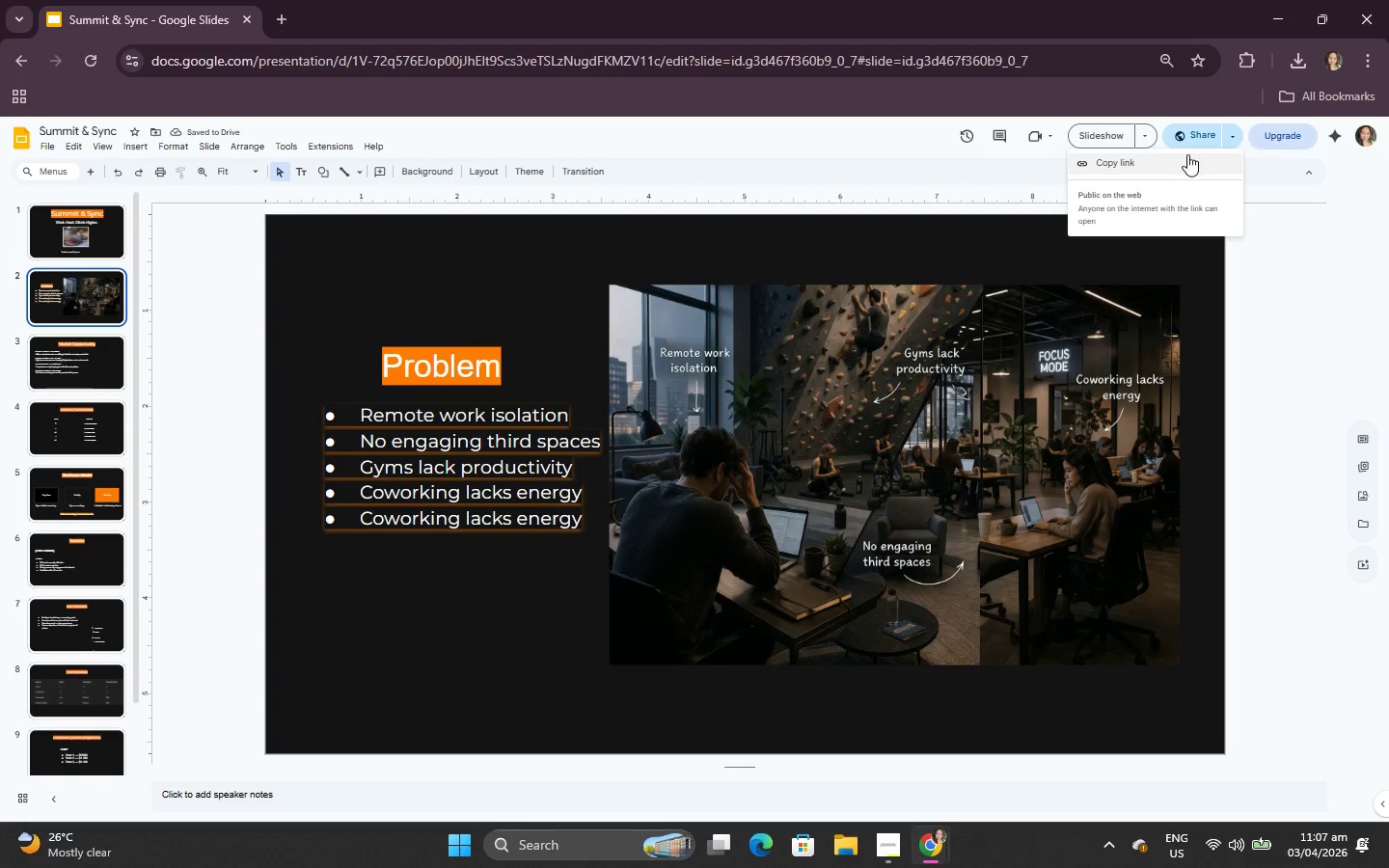 
left_click([1162, 163])
 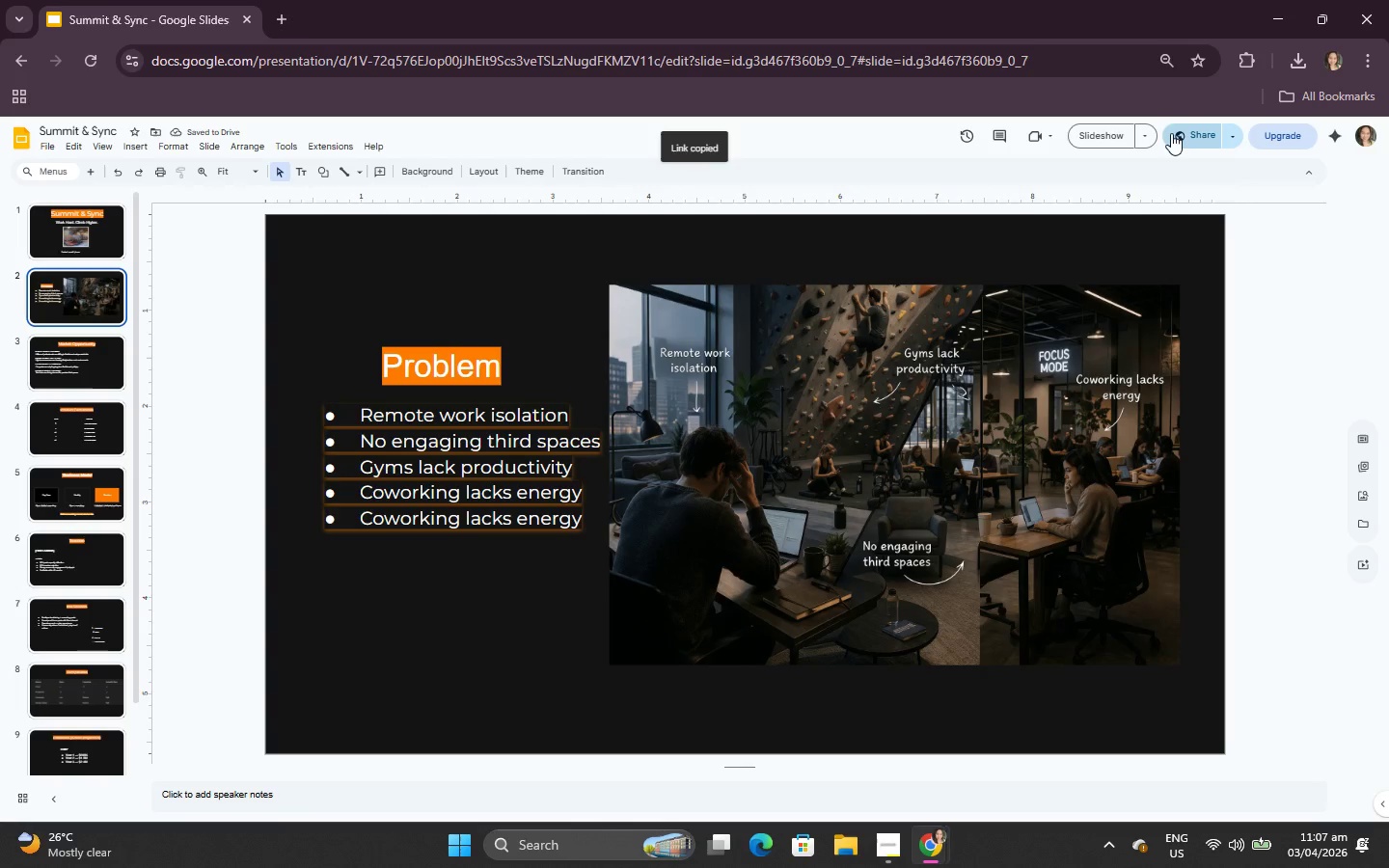 
left_click([1178, 132])
 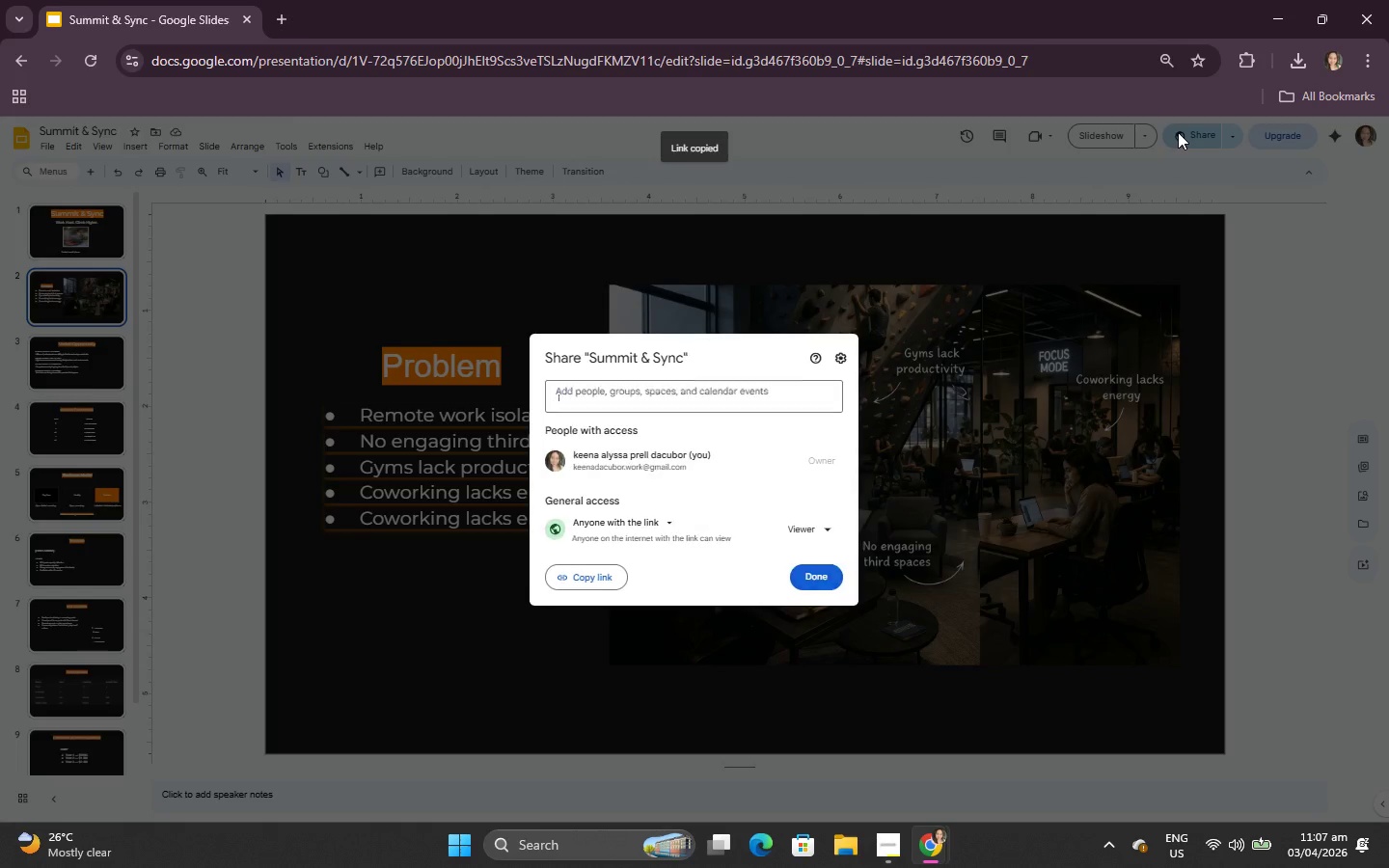 
double_click([1178, 132])
 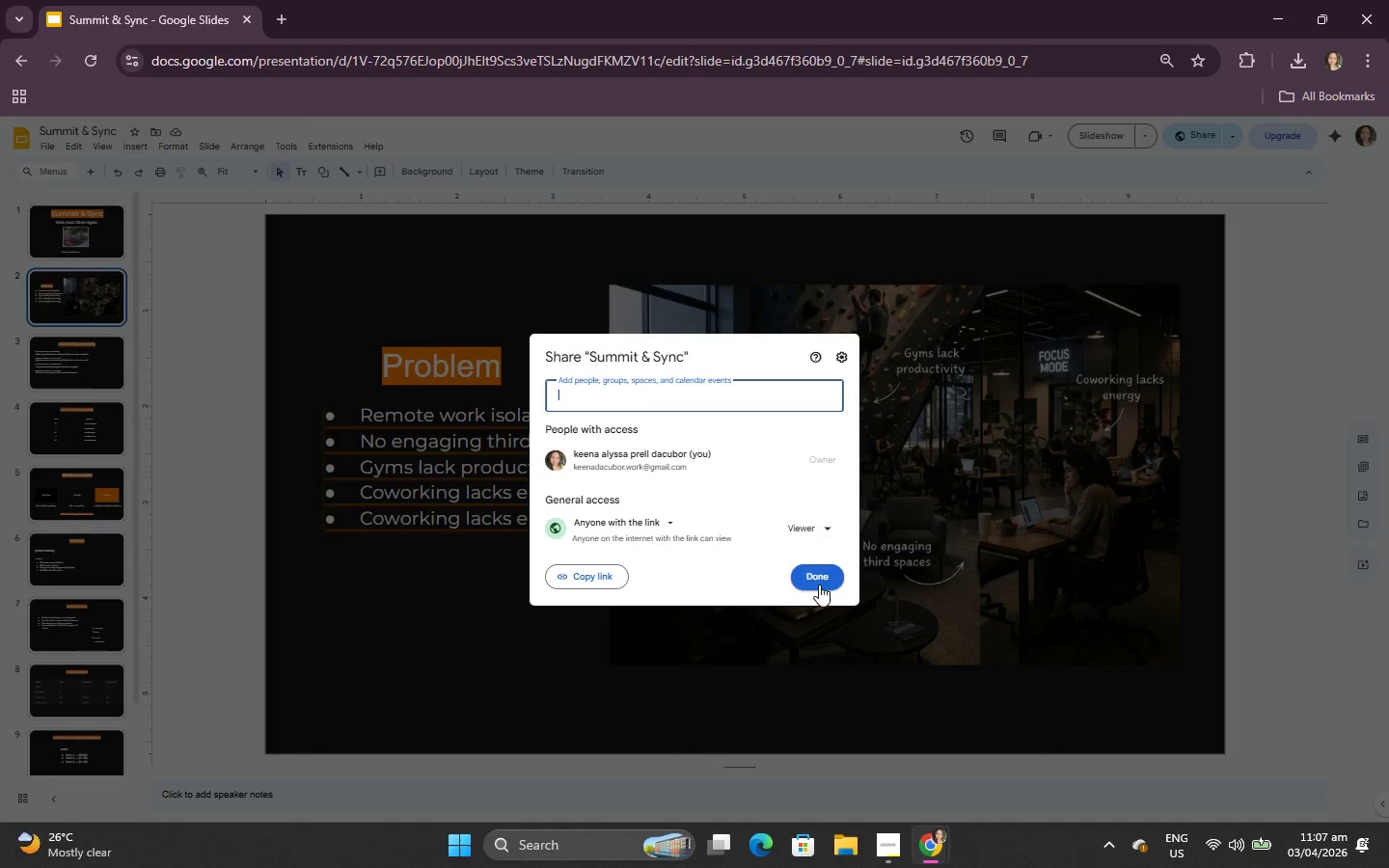 
left_click([819, 584])
 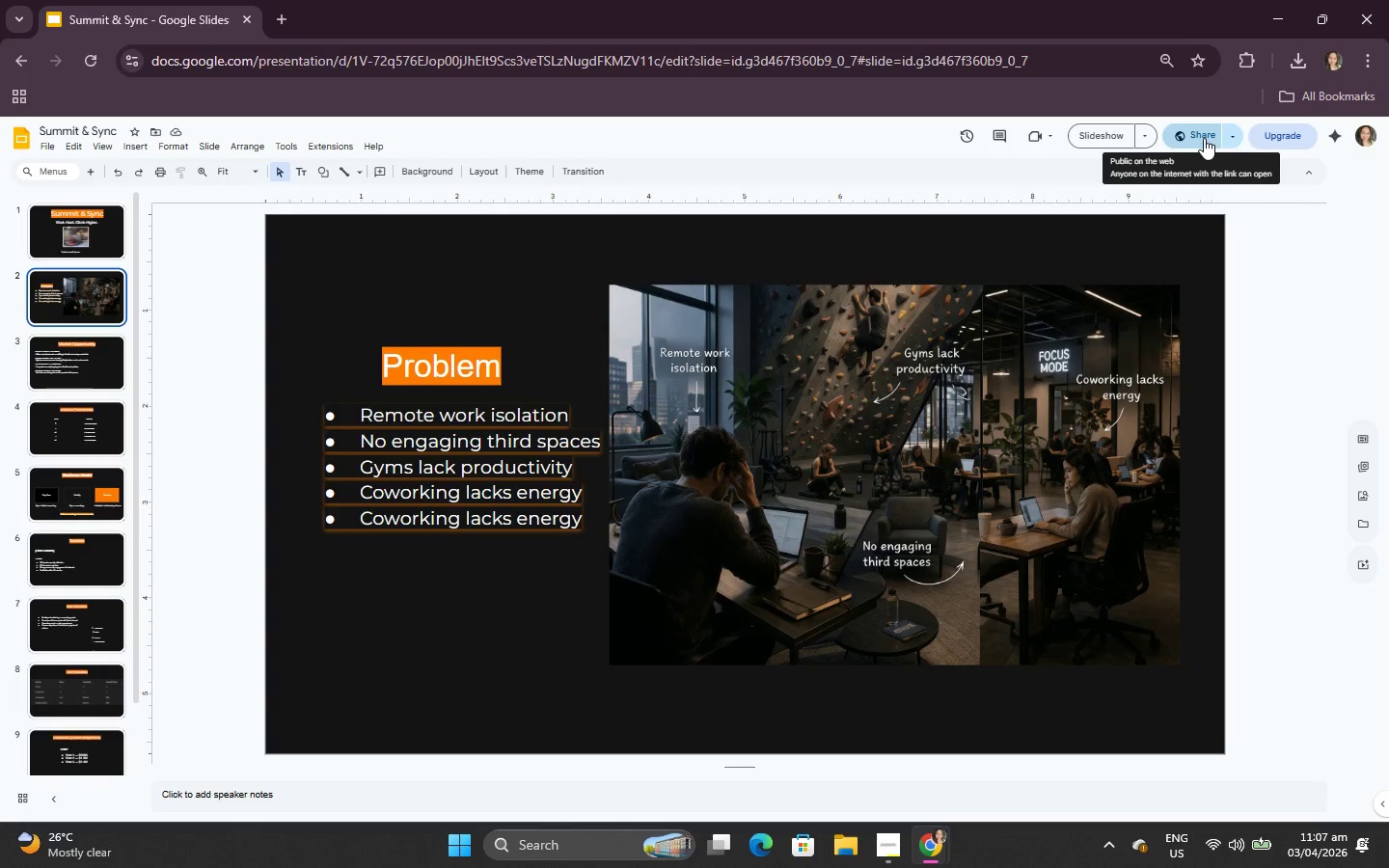 
left_click([947, 860])
 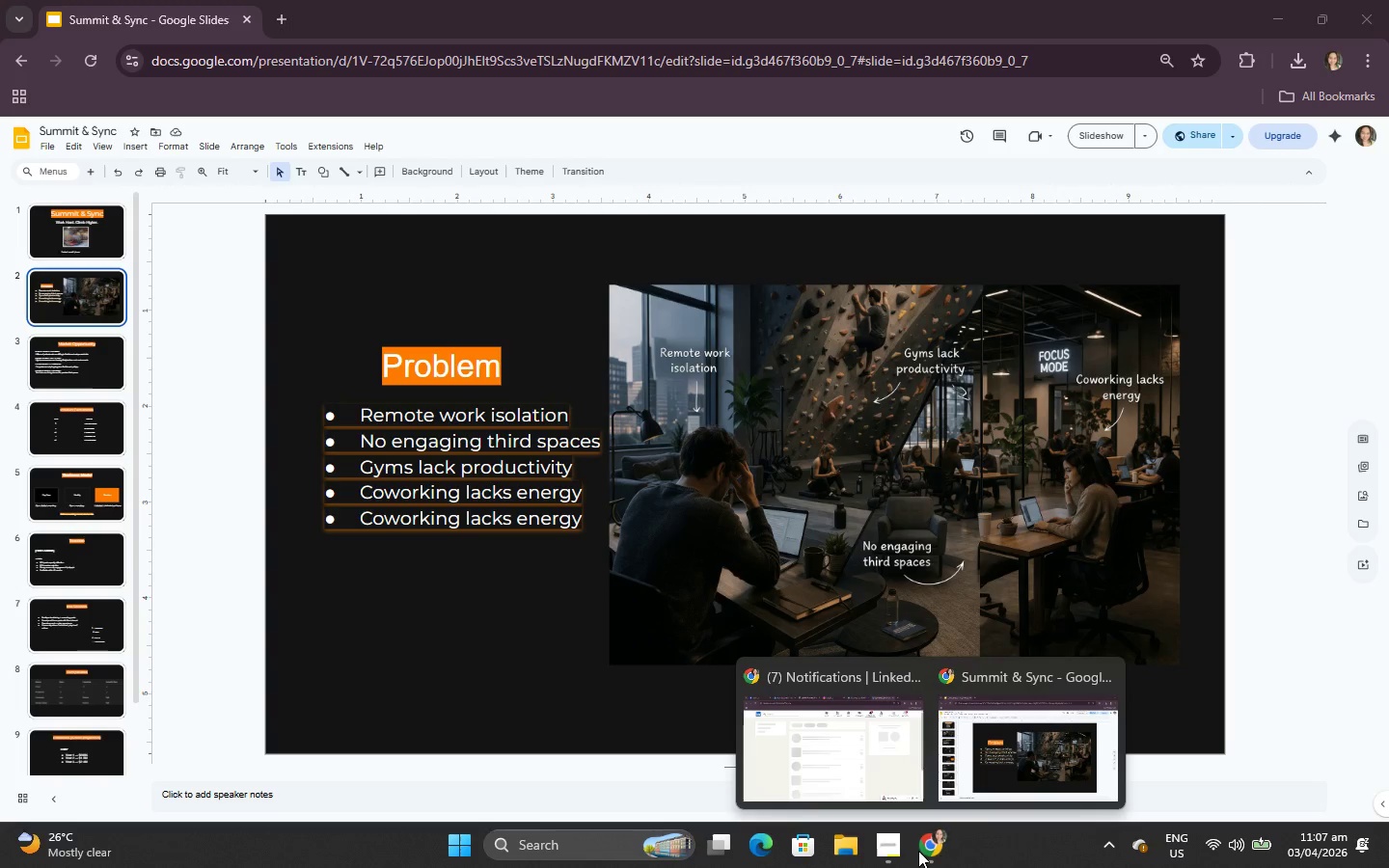 
left_click([903, 853])